 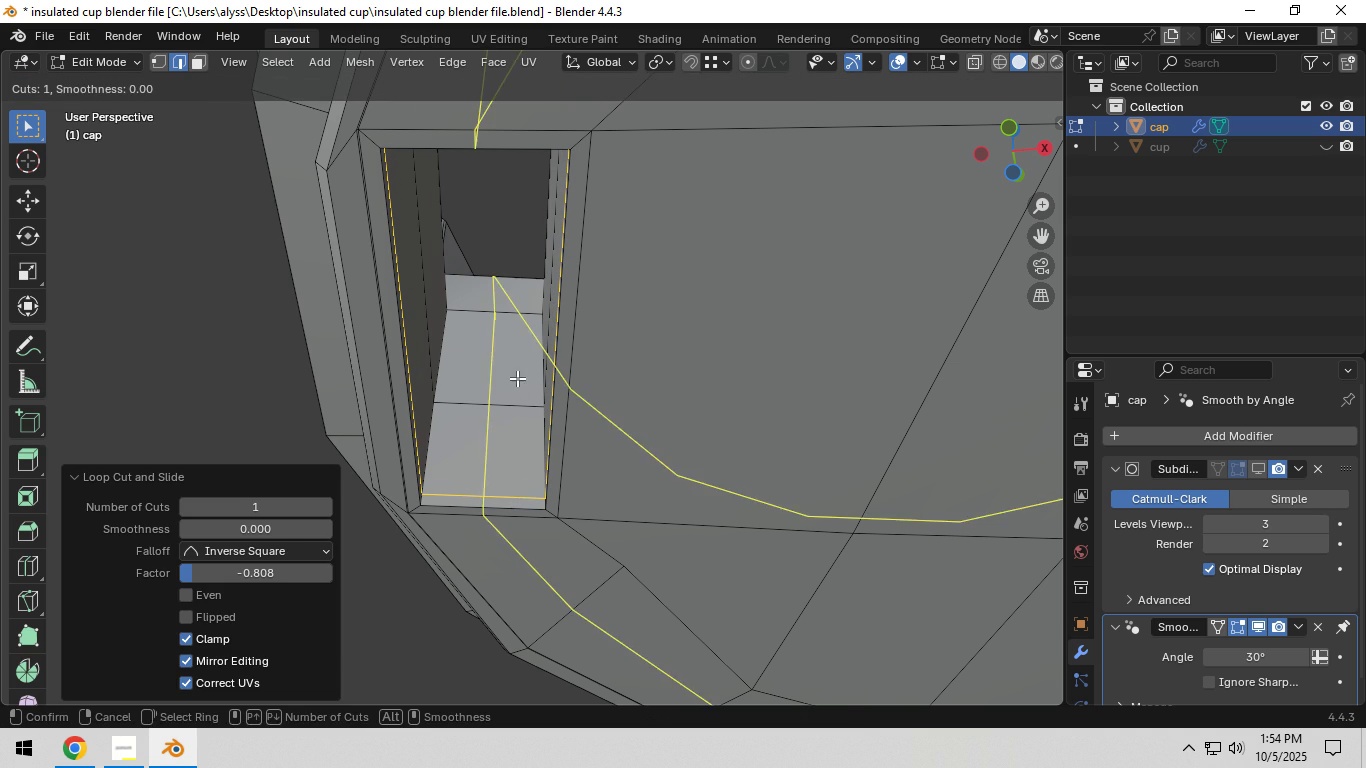 
left_click([533, 372])
 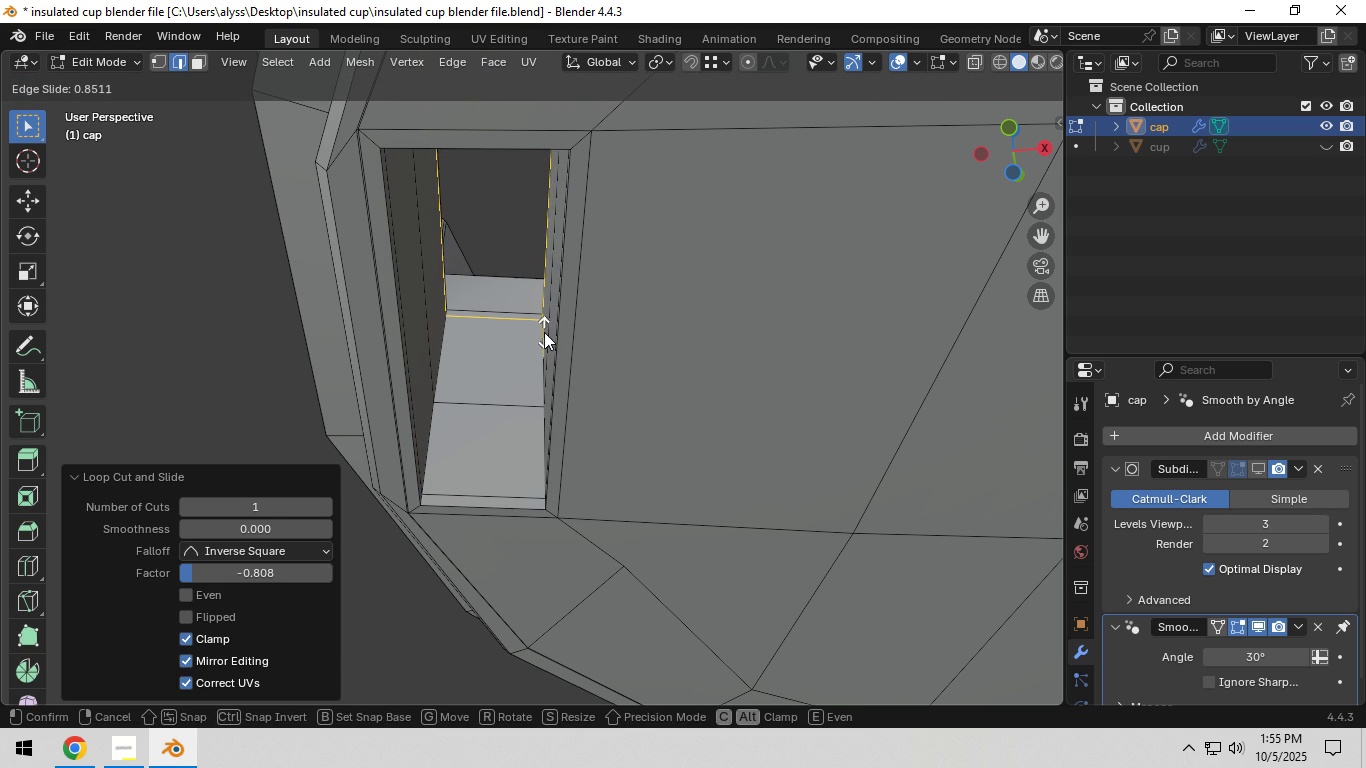 
left_click([544, 332])
 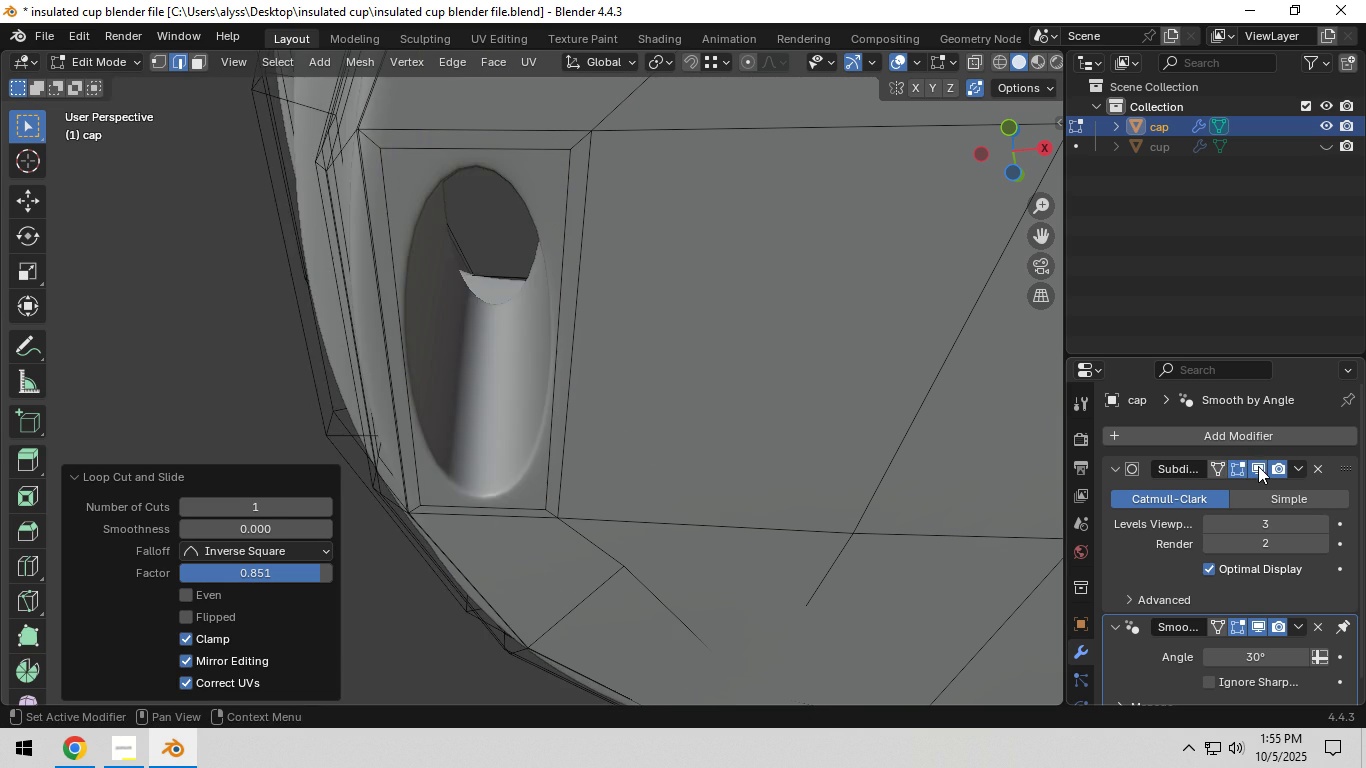 
left_click([1258, 466])
 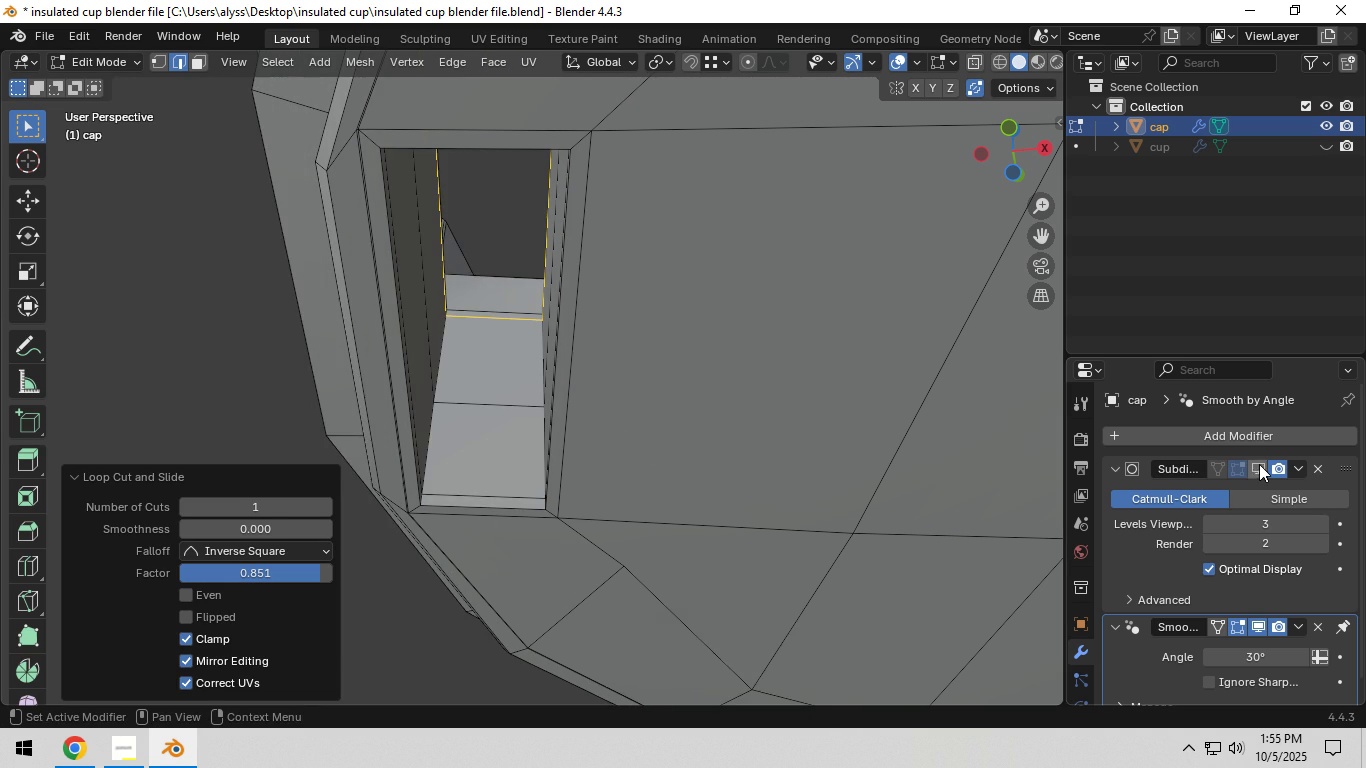 
left_click([1259, 464])
 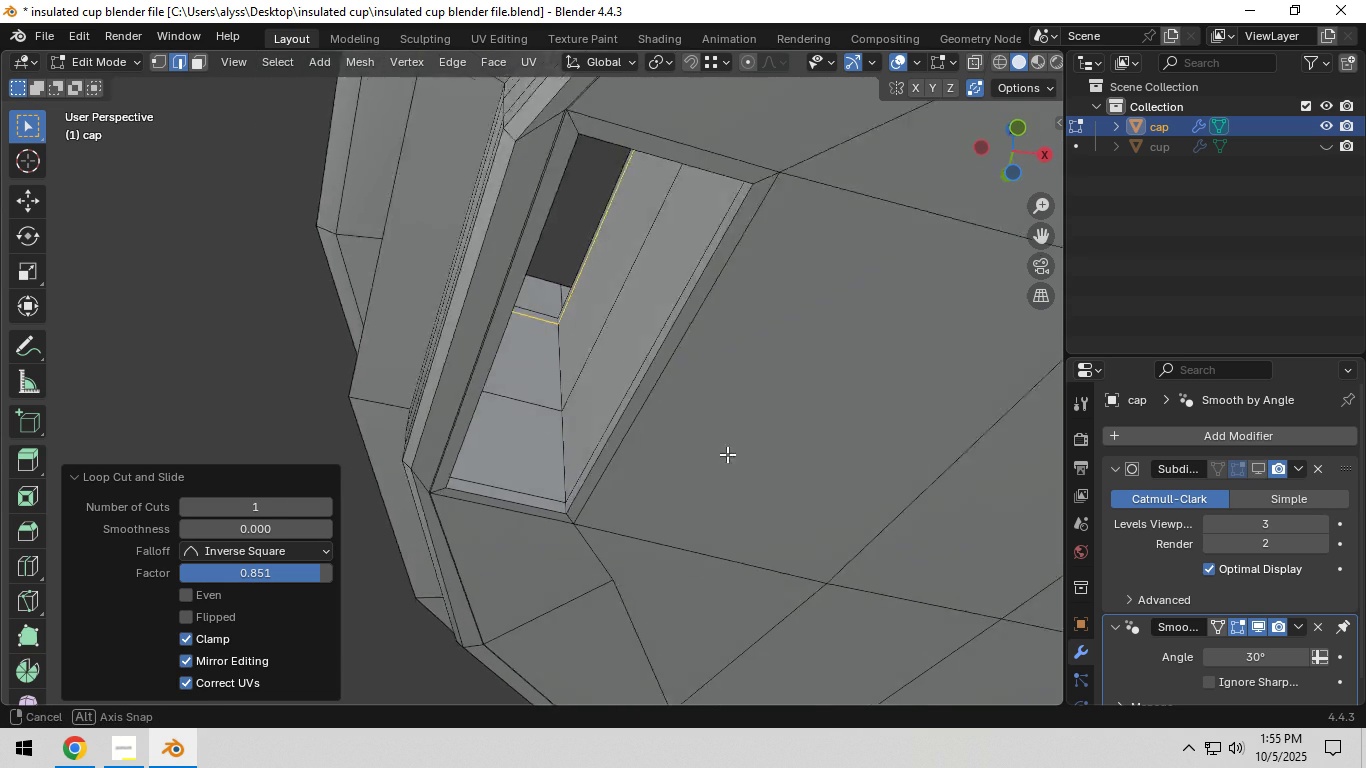 
scroll: coordinate [703, 463], scroll_direction: up, amount: 1.0